 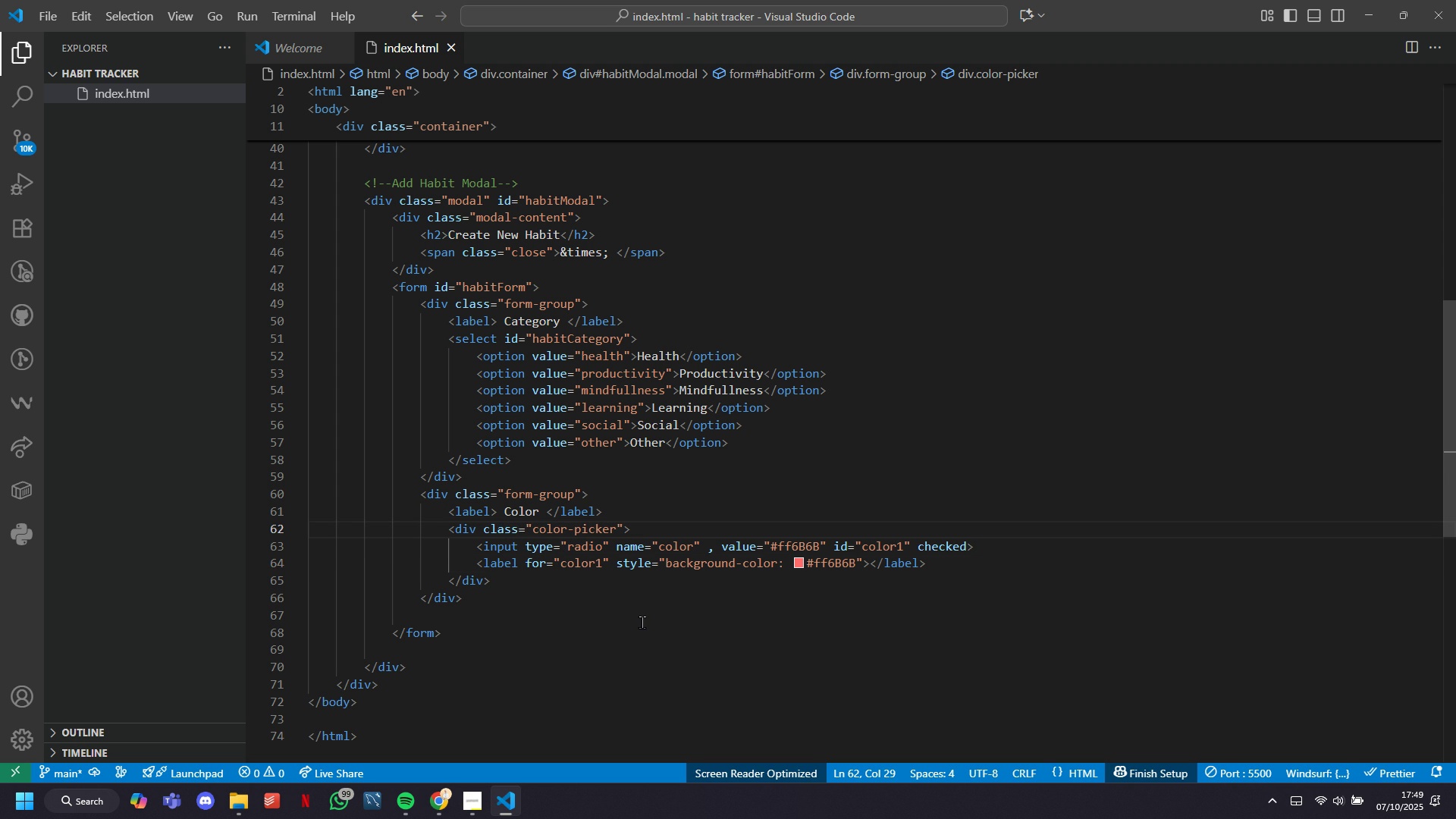 
left_click([445, 794])
 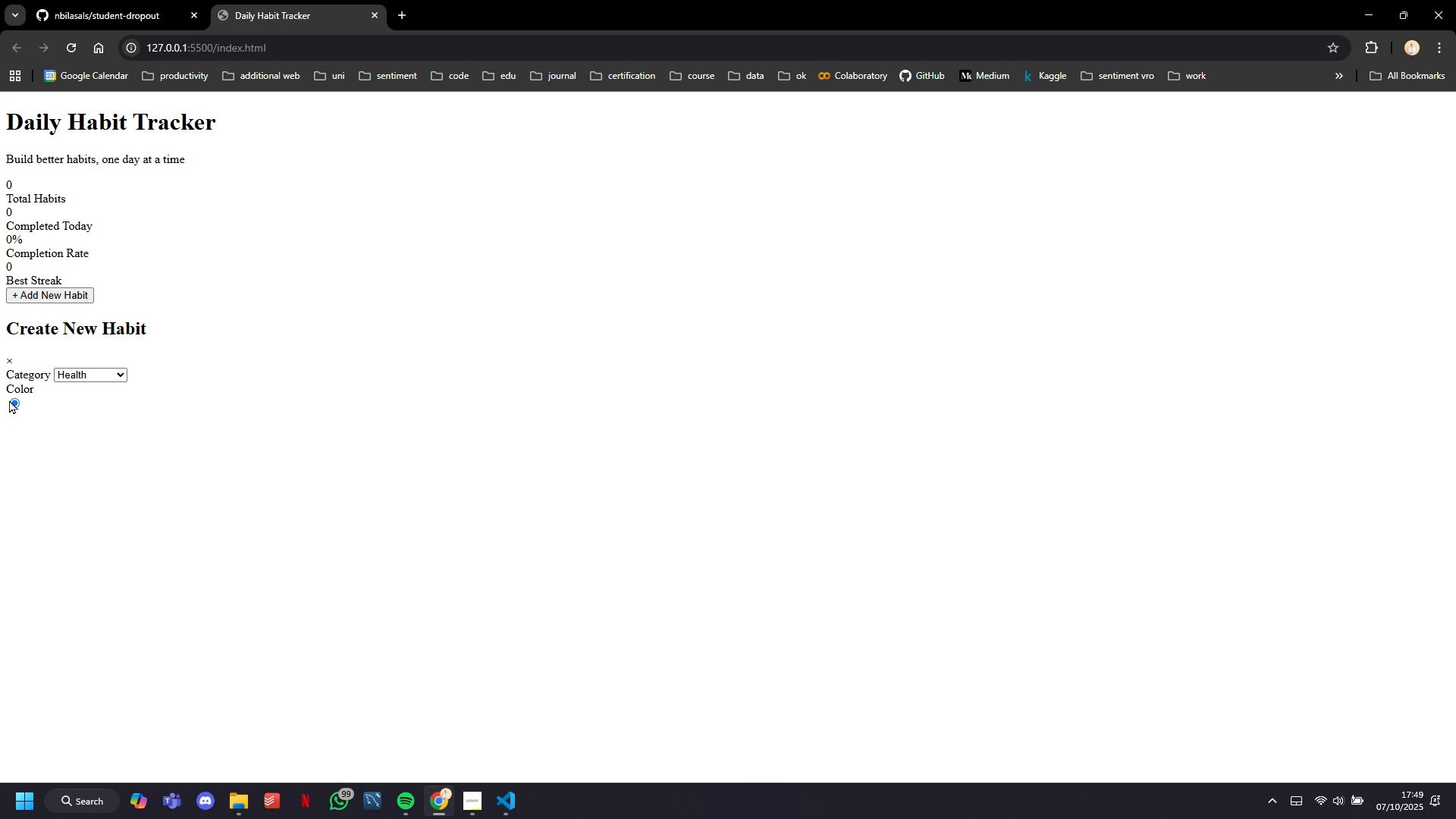 
double_click([25, 404])
 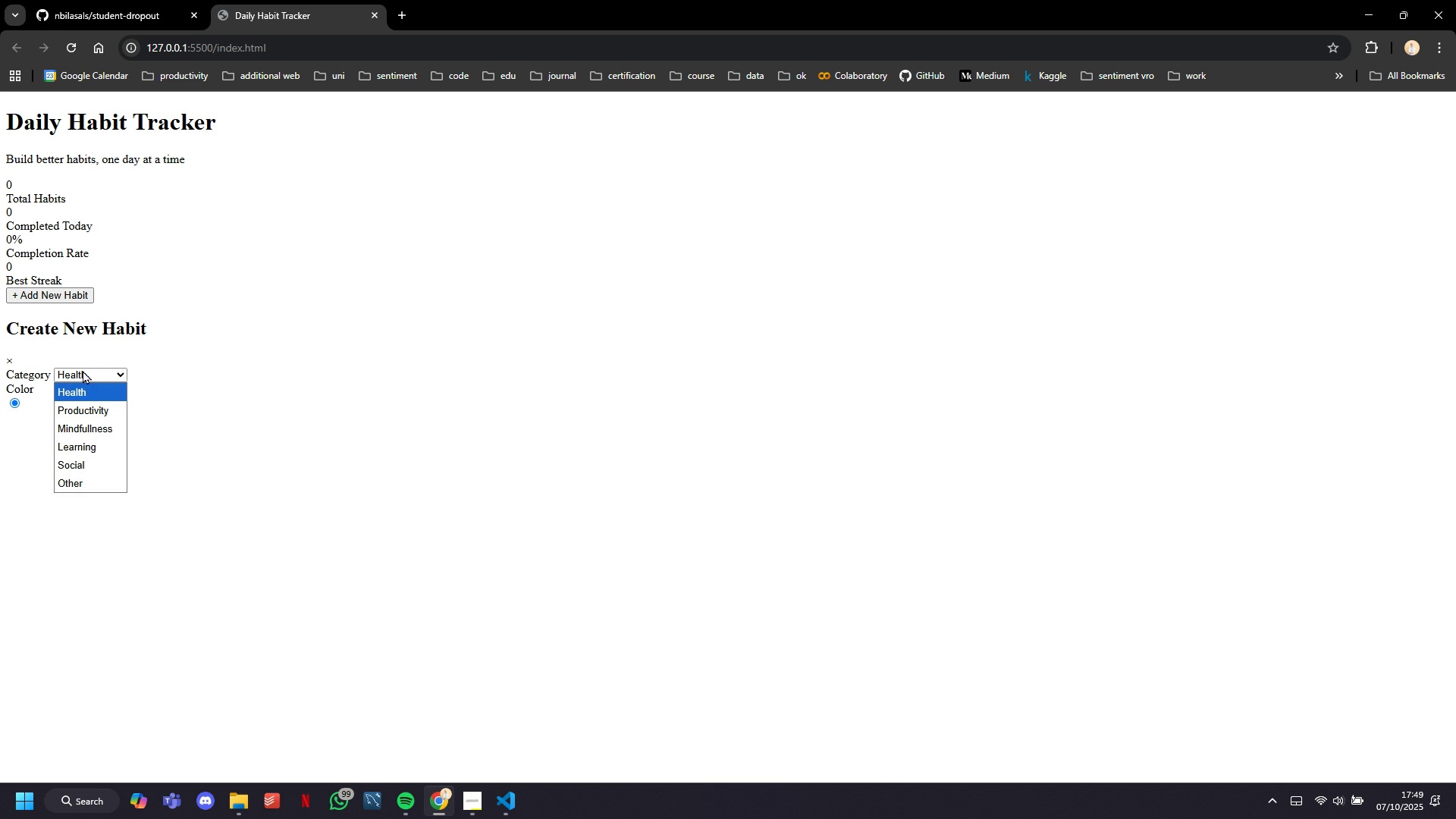 
triple_click([83, 370])
 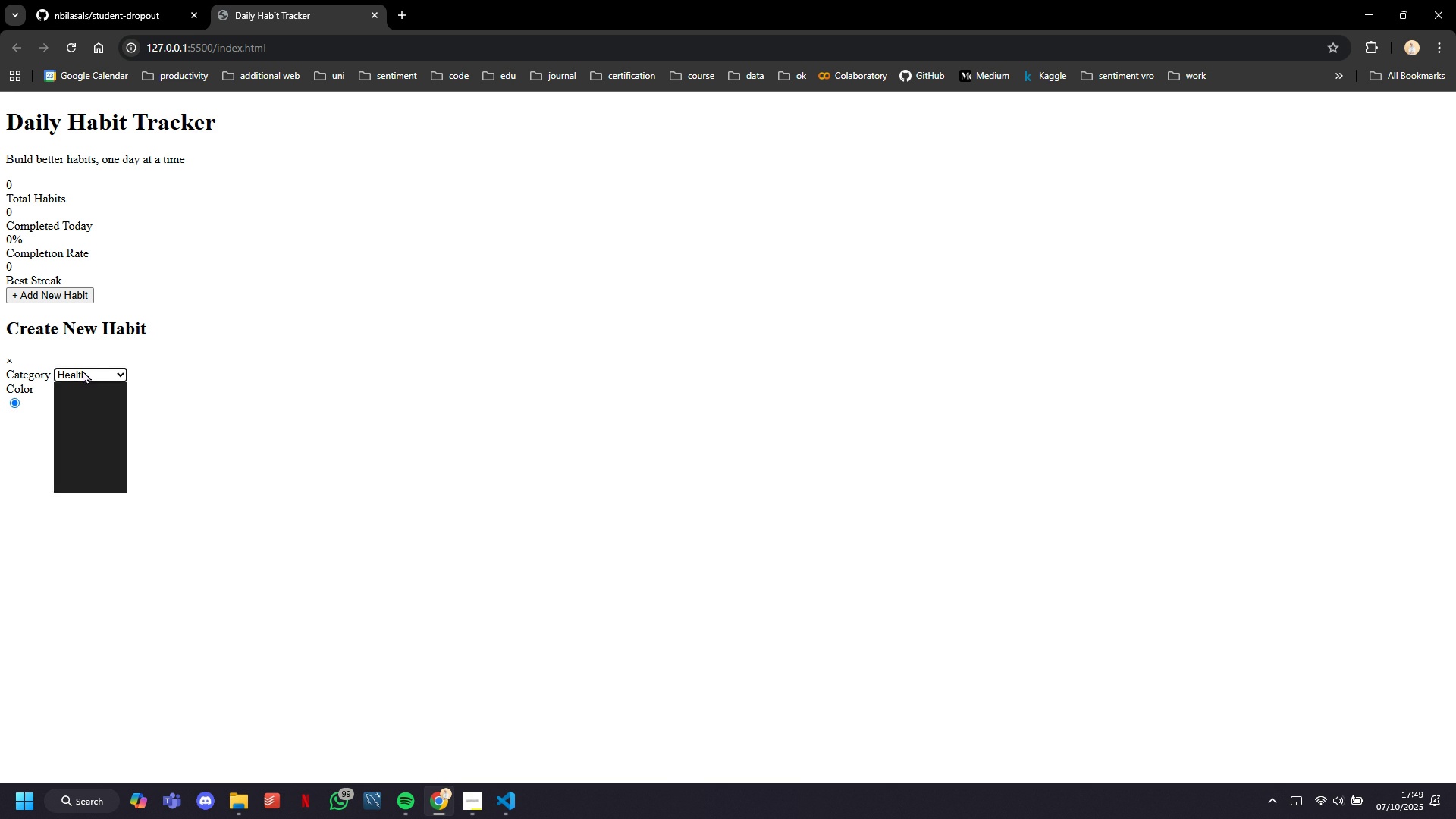 
triple_click([83, 370])
 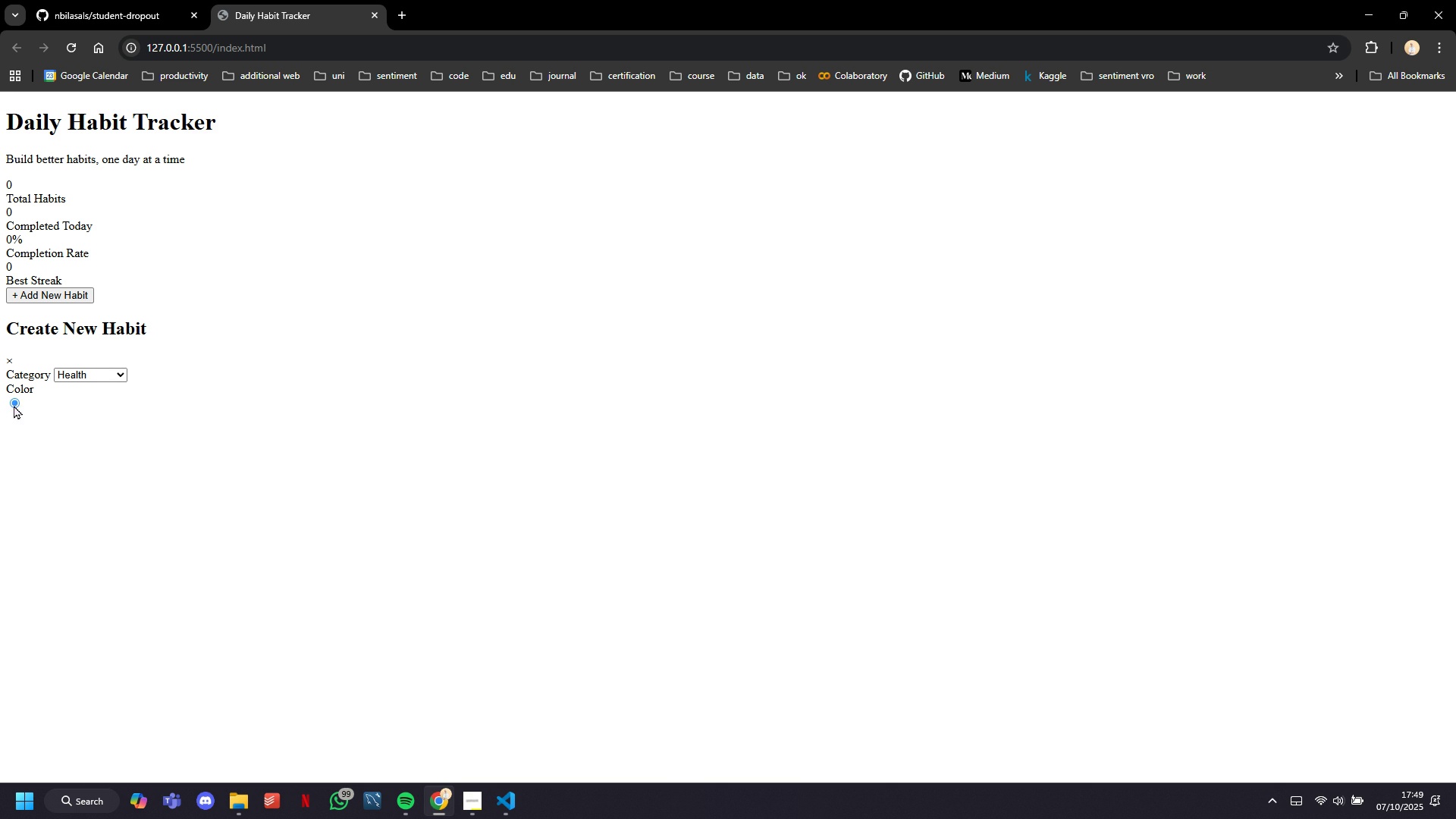 
double_click([14, 405])
 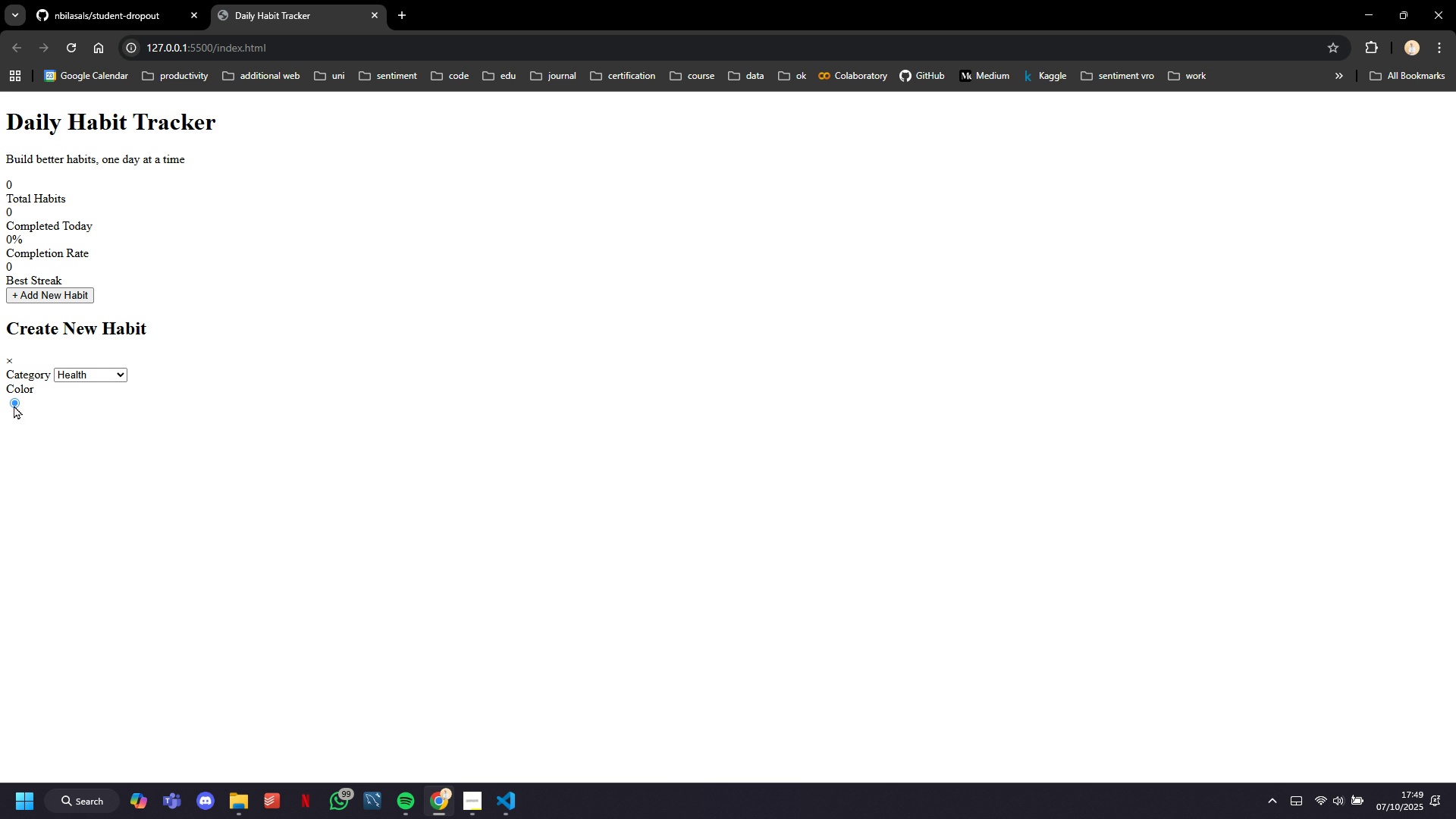 
triple_click([14, 405])
 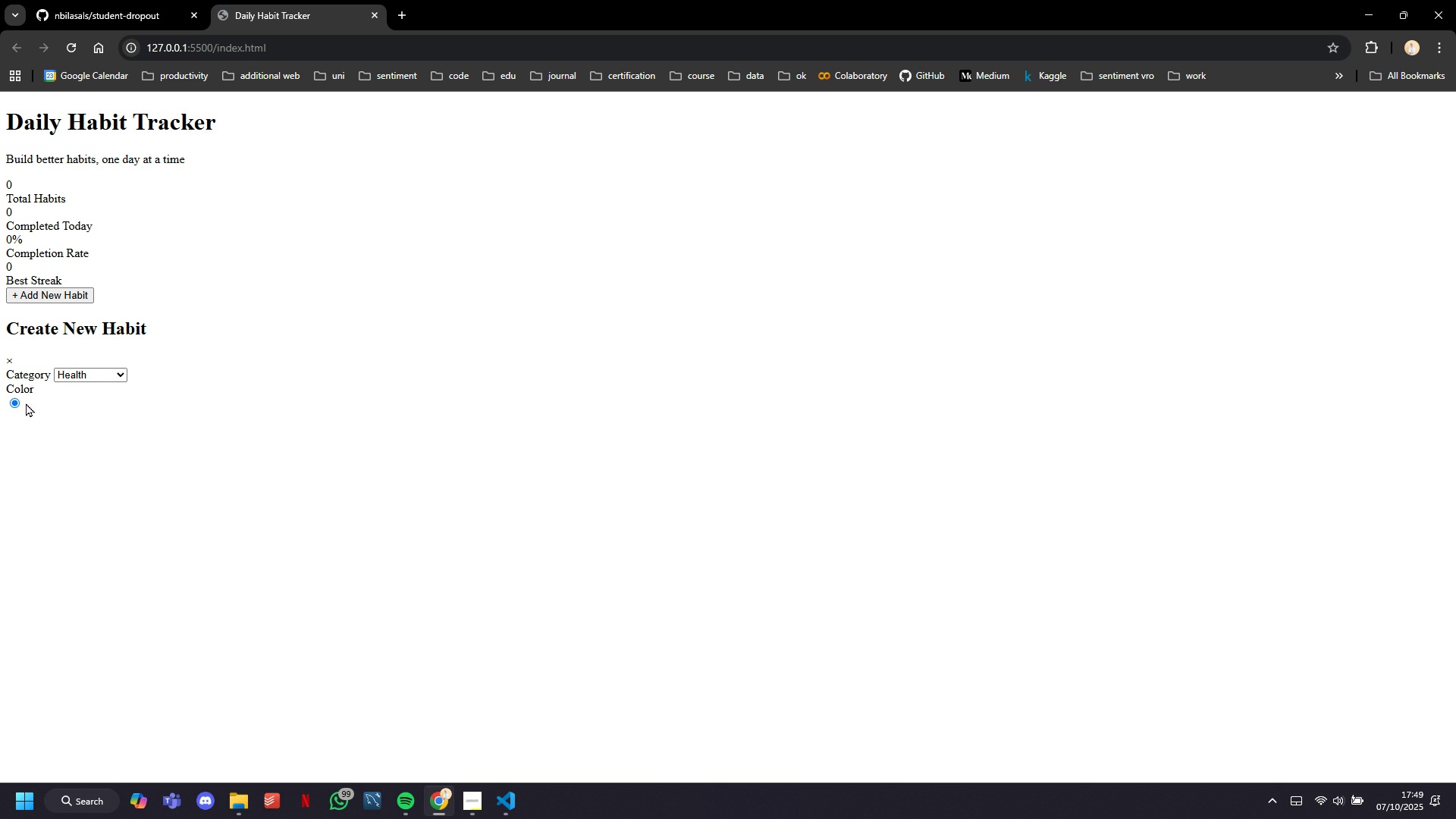 
triple_click([26, 403])
 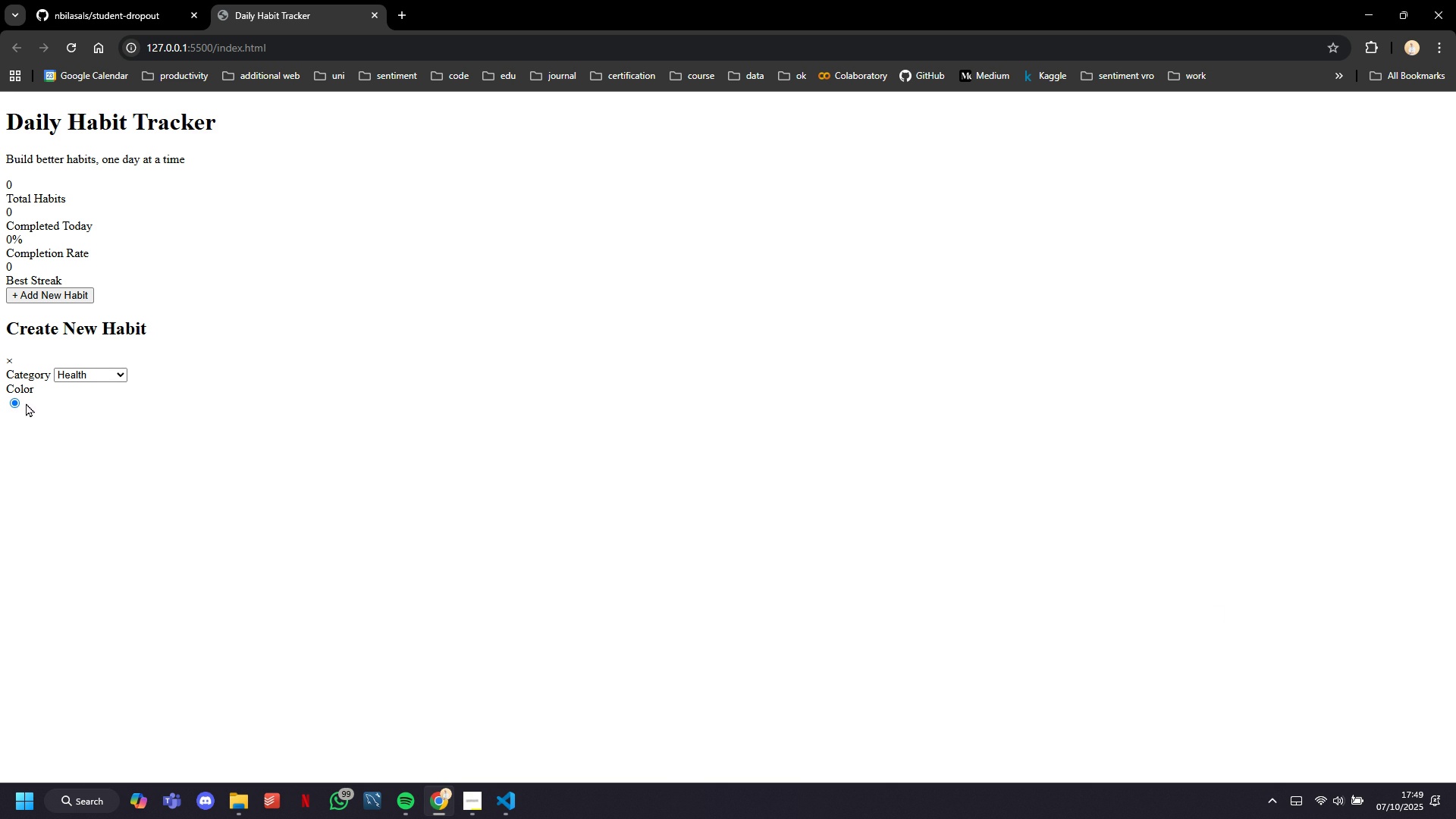 
triple_click([26, 403])
 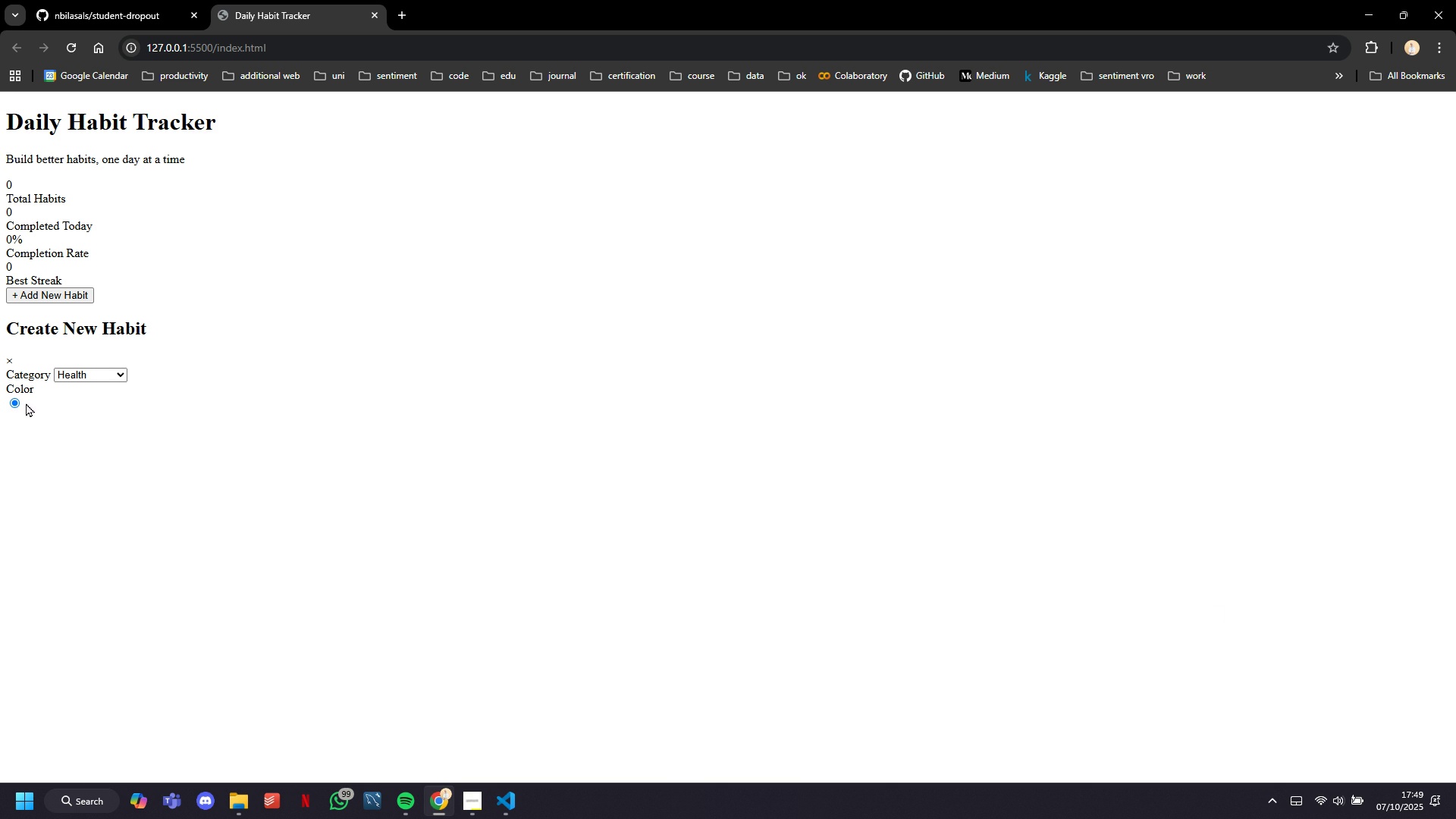 
triple_click([26, 403])
 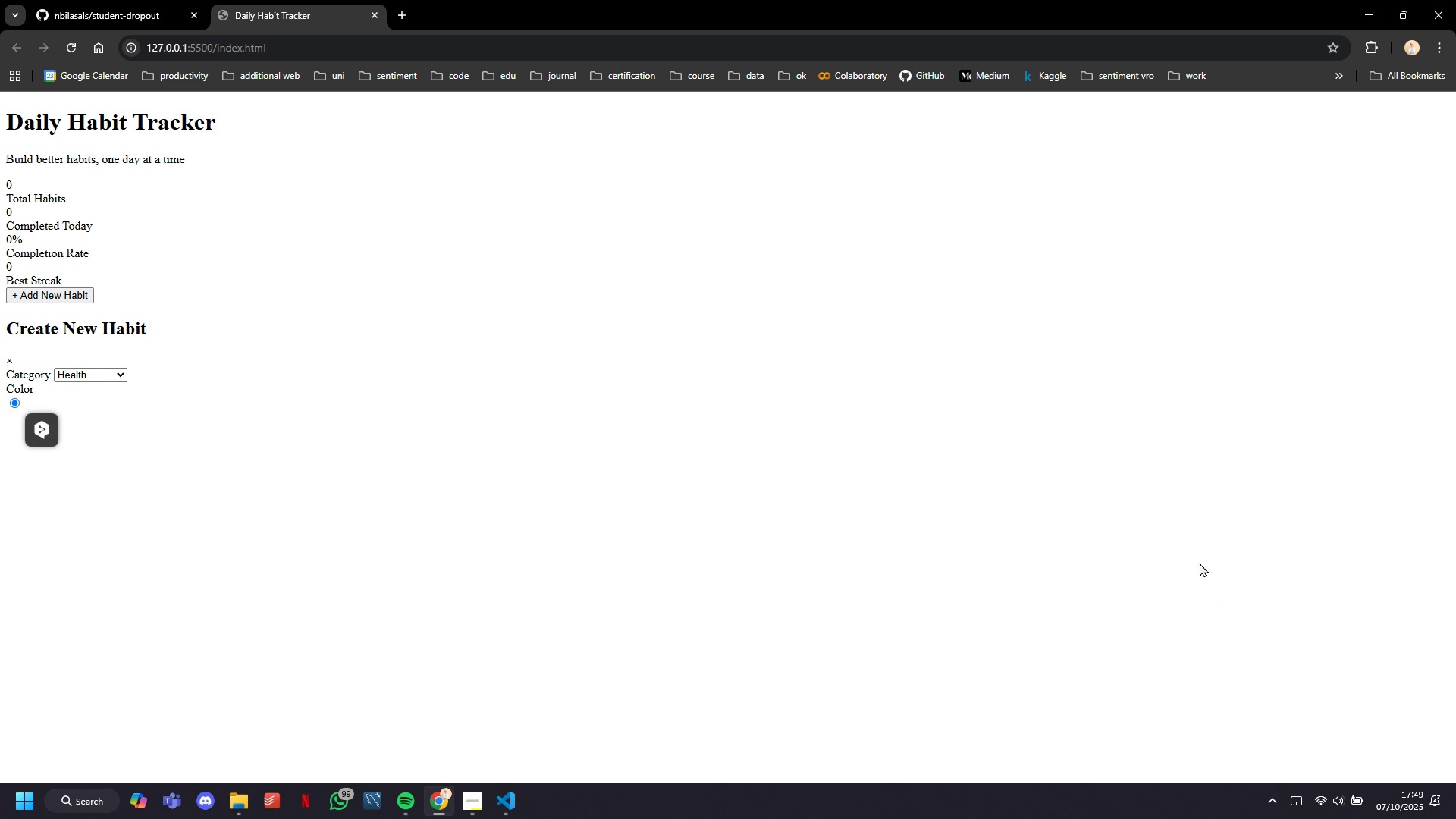 
left_click([1178, 529])
 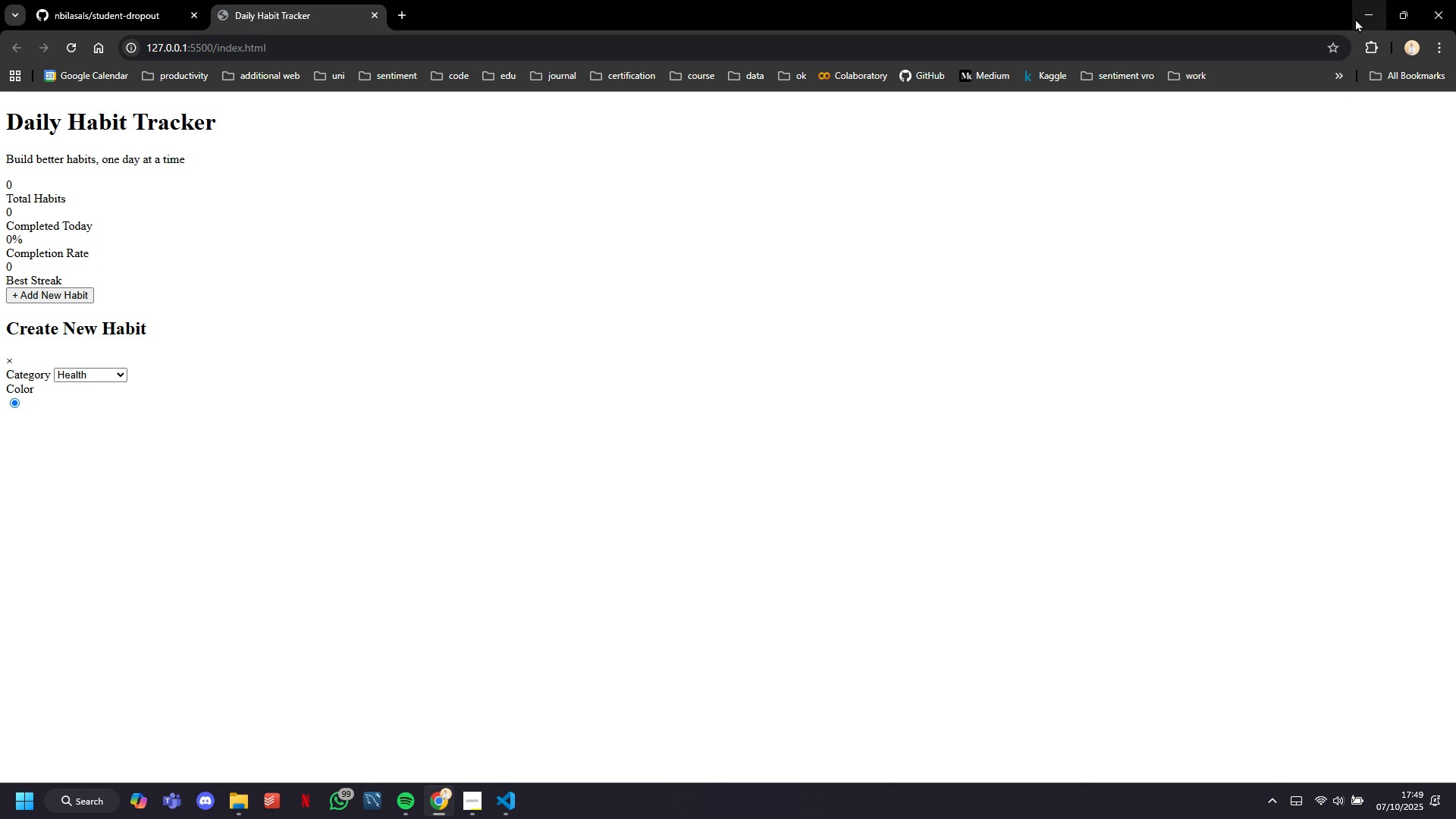 
left_click([1355, 19])
 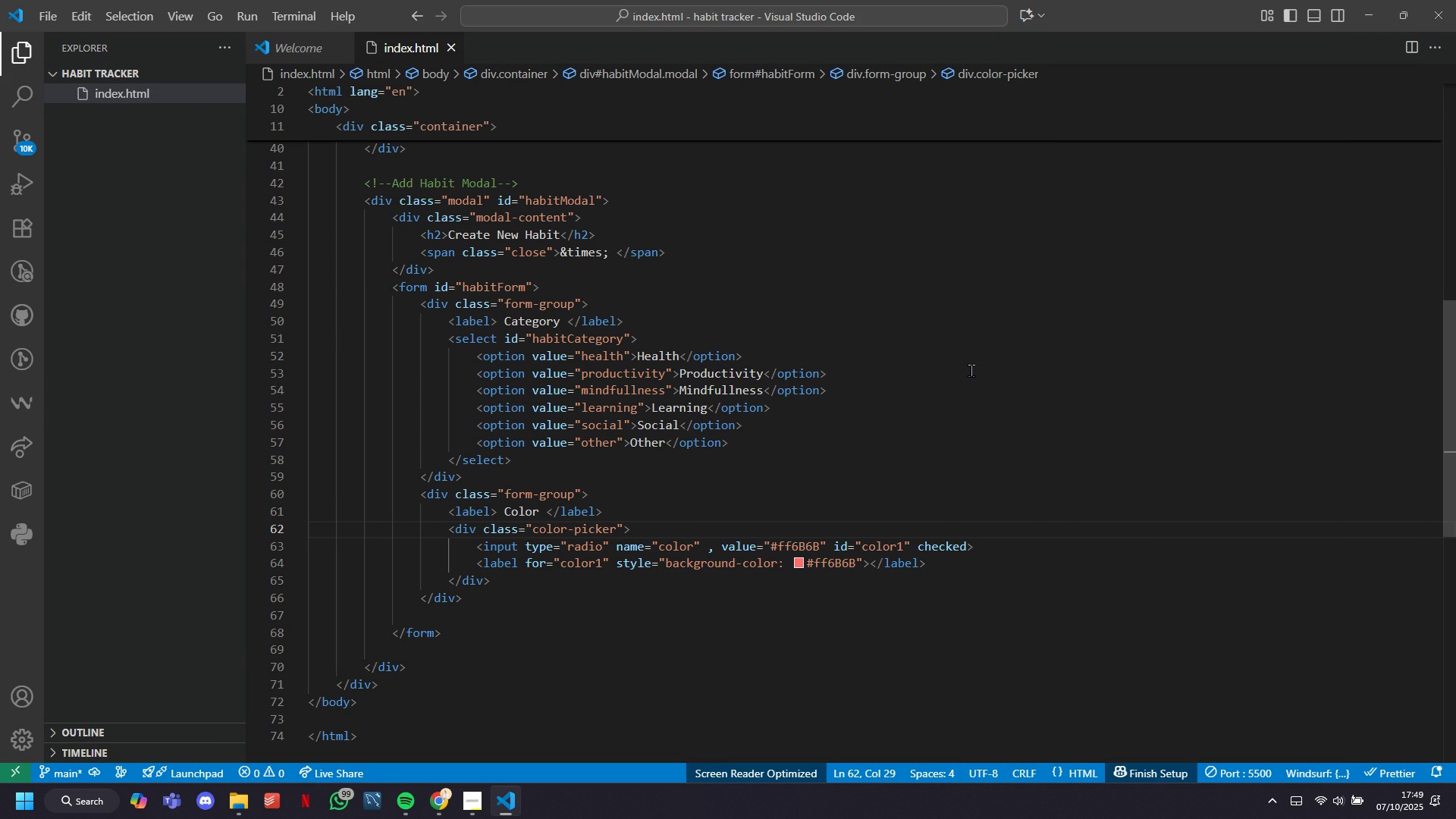 
wait(7.34)
 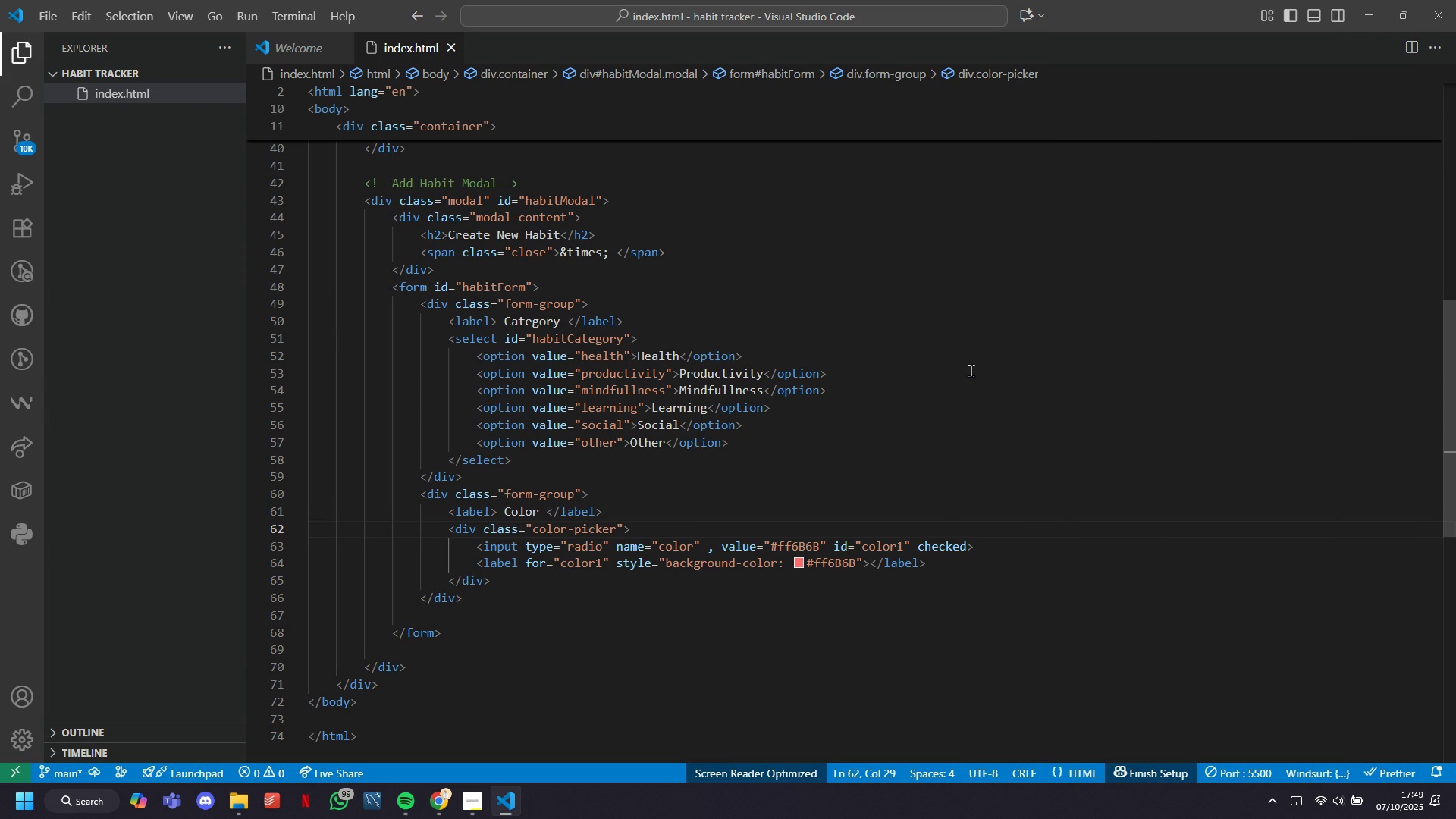 
left_click([939, 565])
 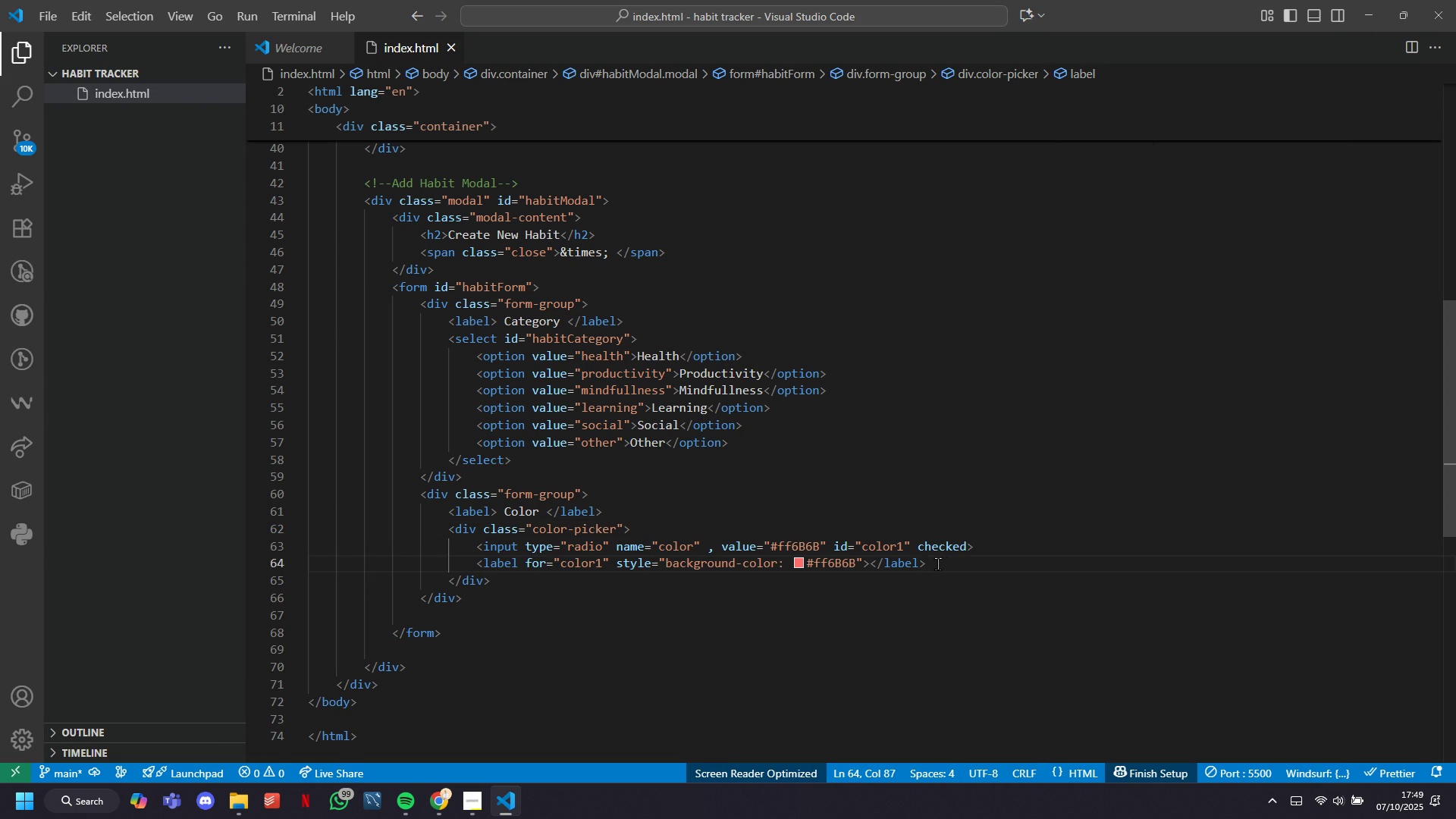 
key(Enter)
 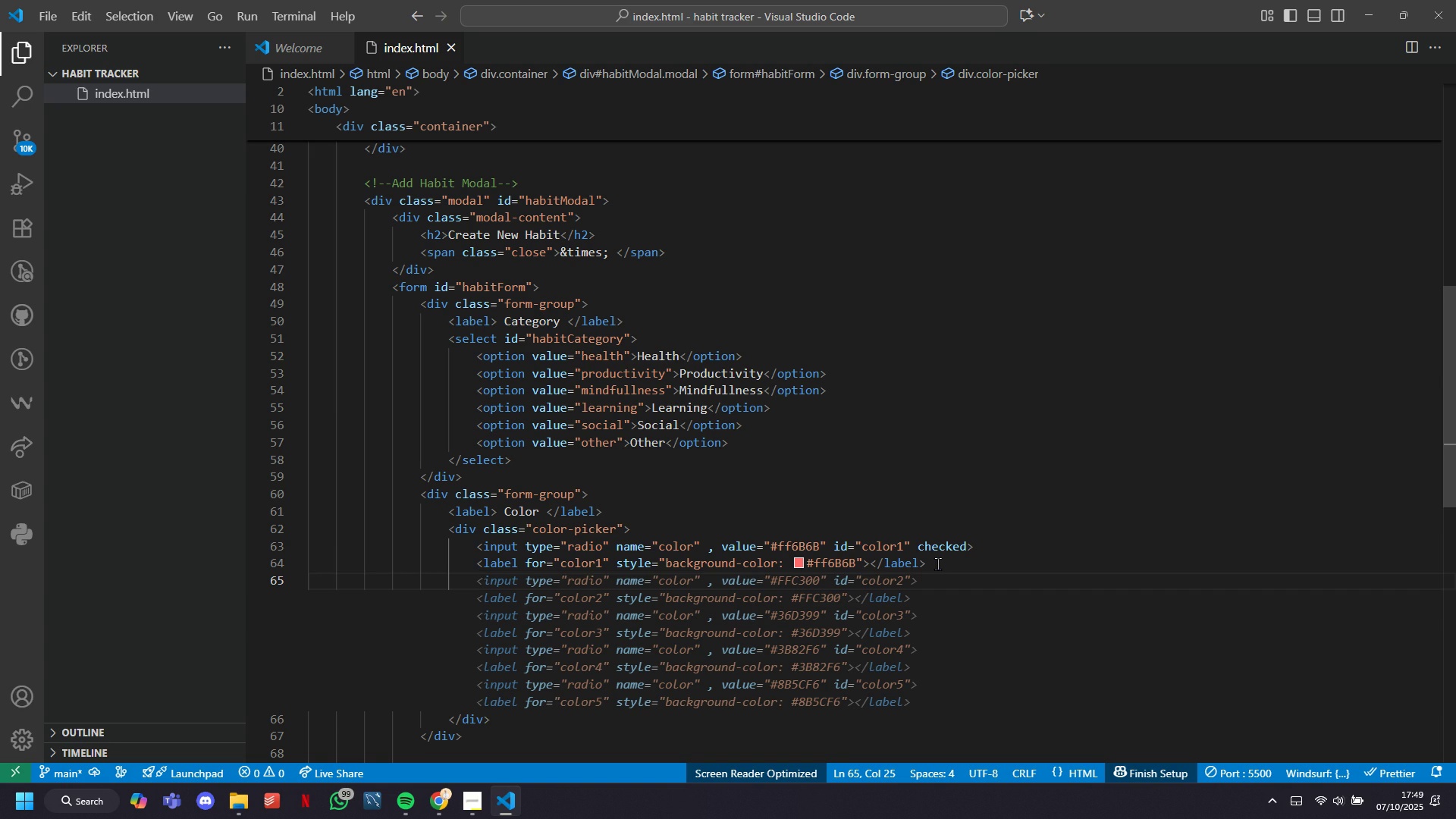 
key(Tab)
 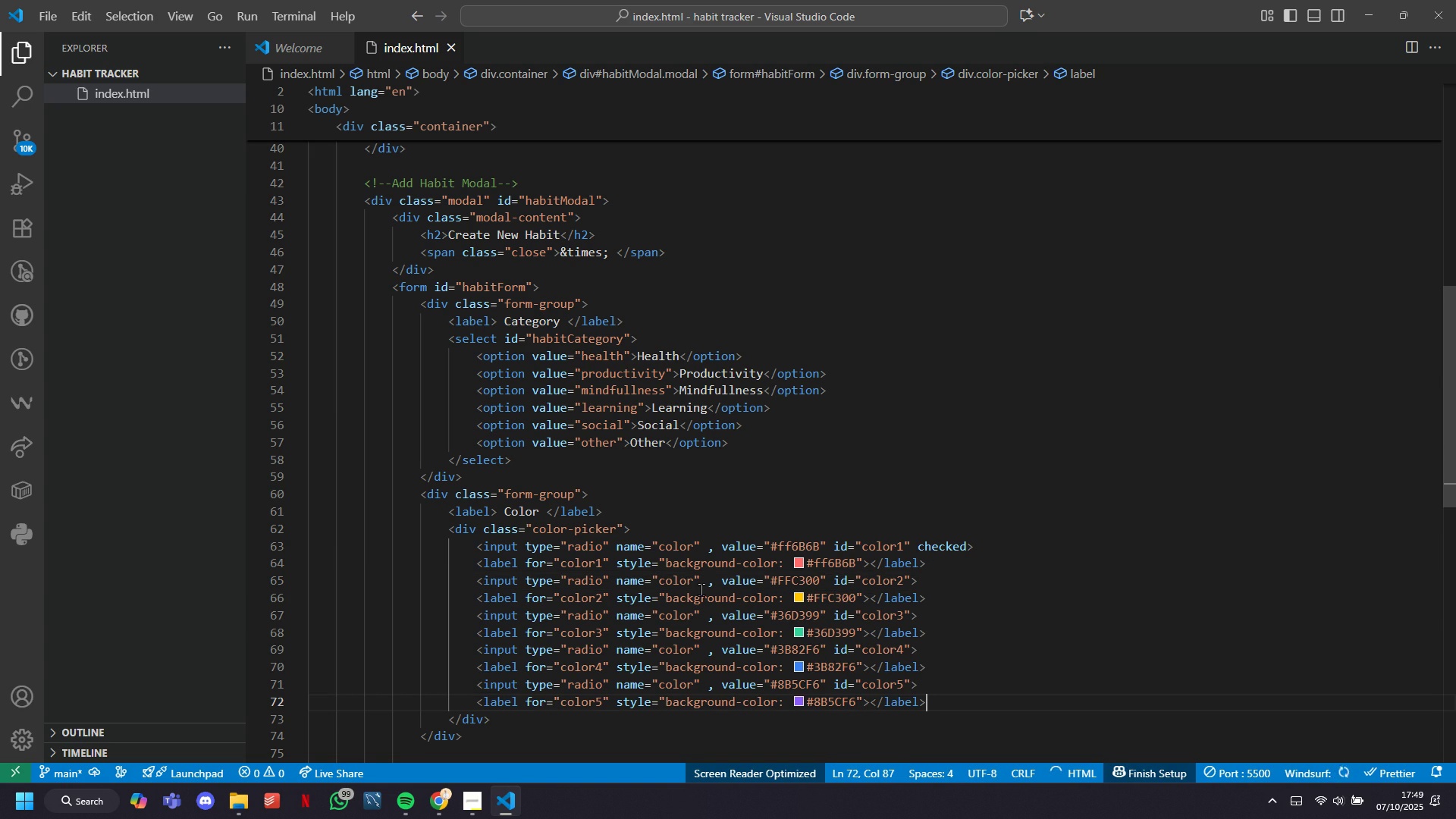 
wait(8.25)
 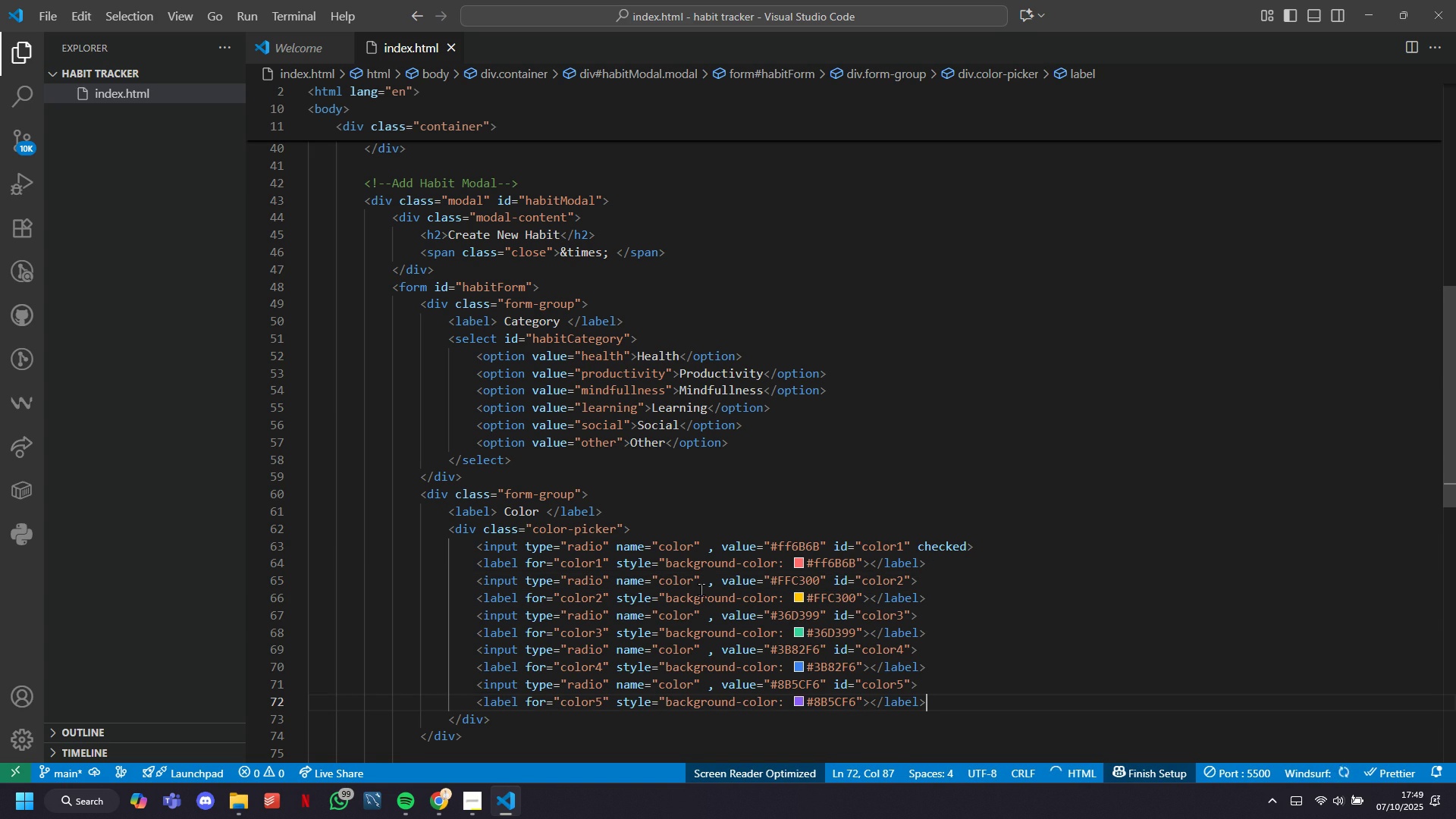 
scroll: coordinate [701, 589], scroll_direction: down, amount: 1.0